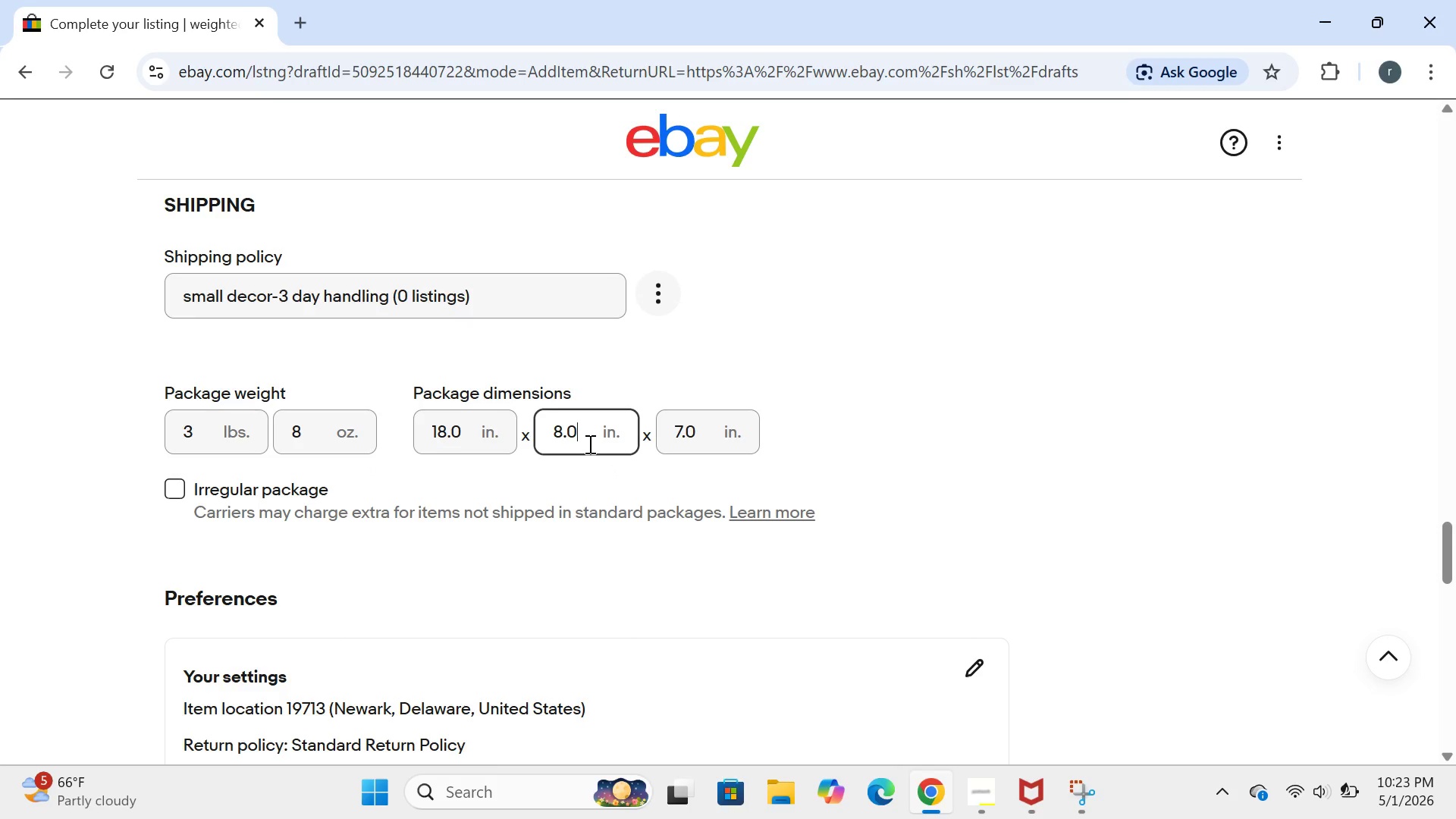 
key(Backspace)
key(Backspace)
key(Backspace)
type(18)
 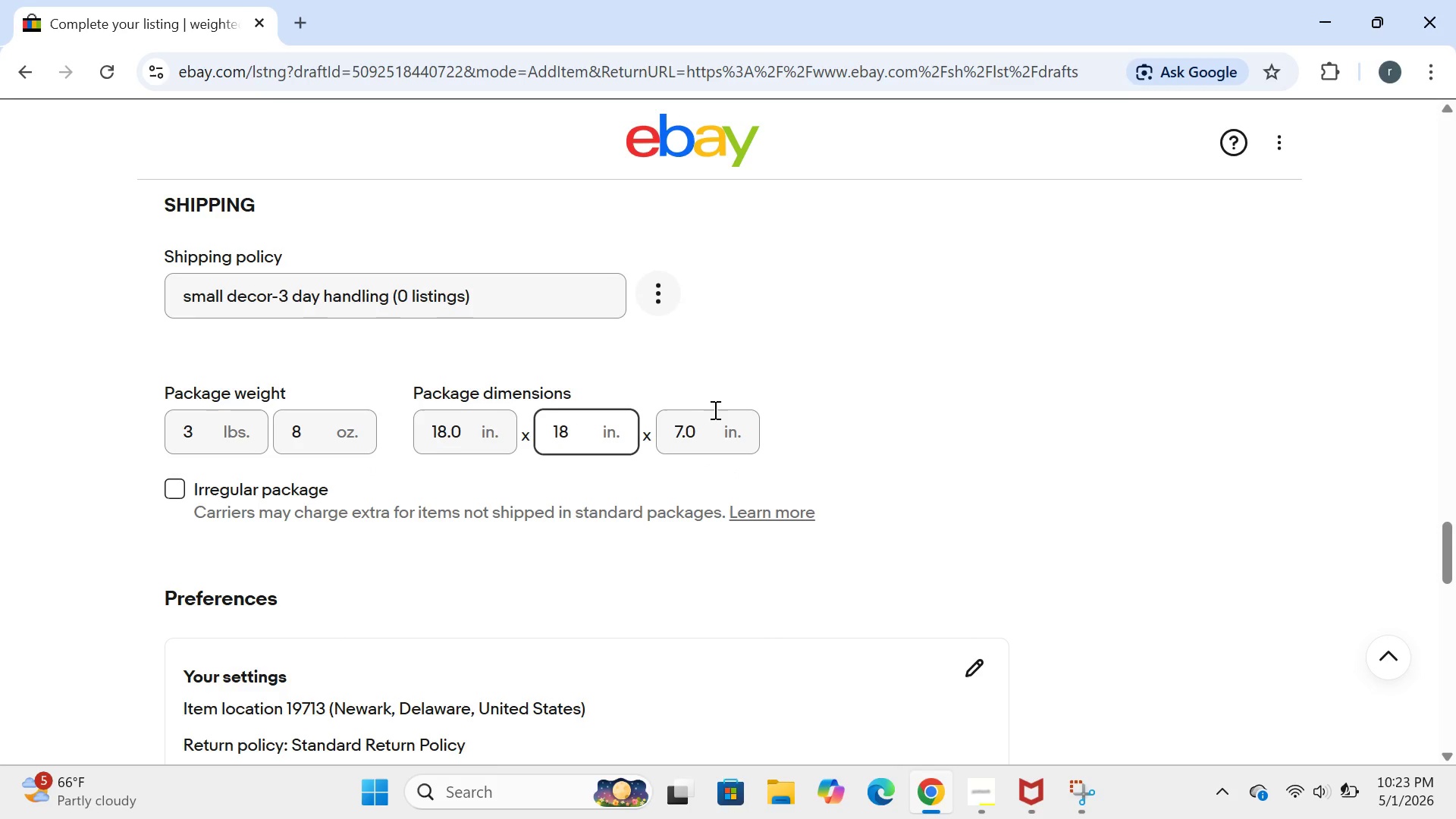 
left_click([707, 438])
 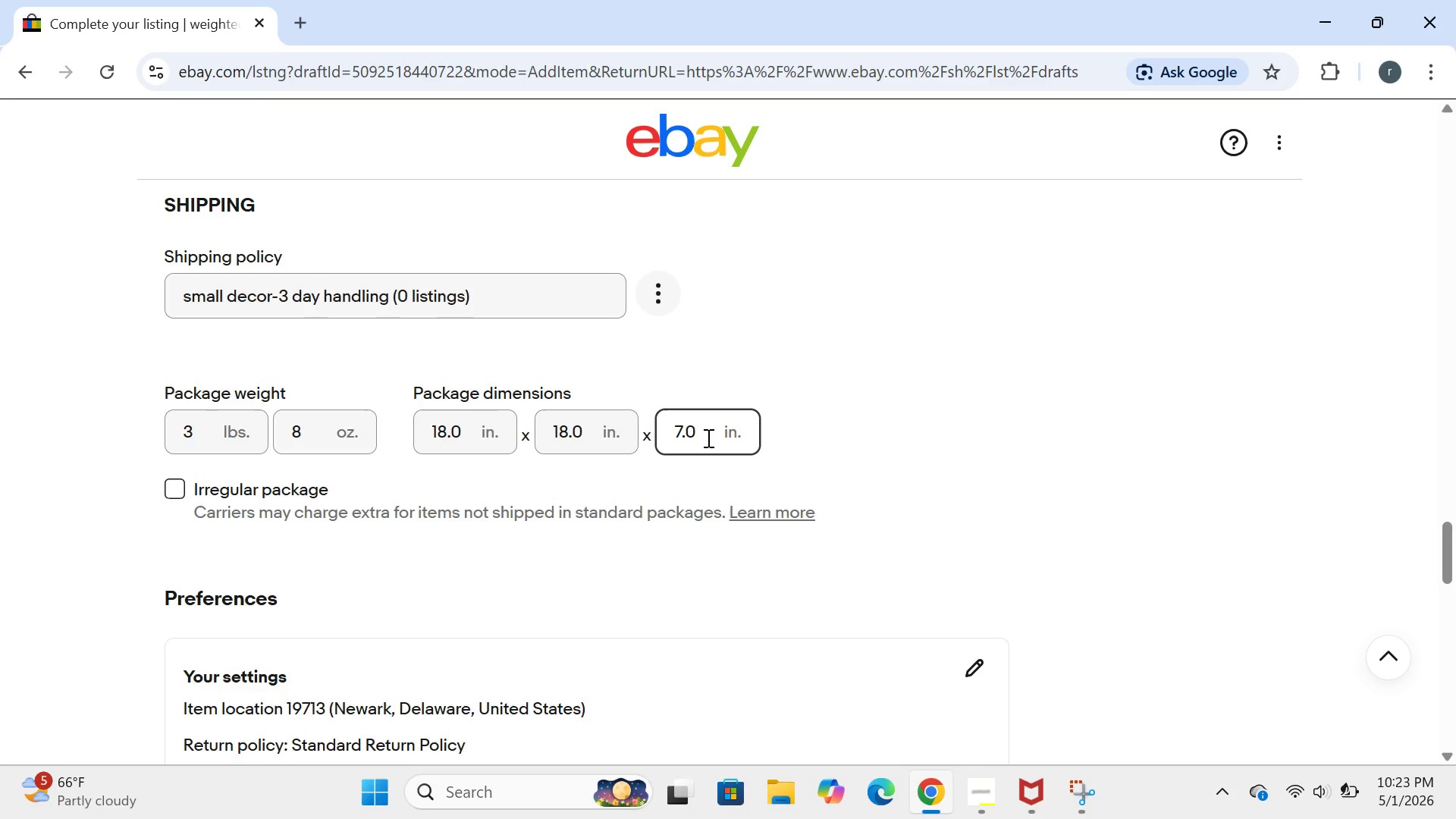 
key(Backspace)
 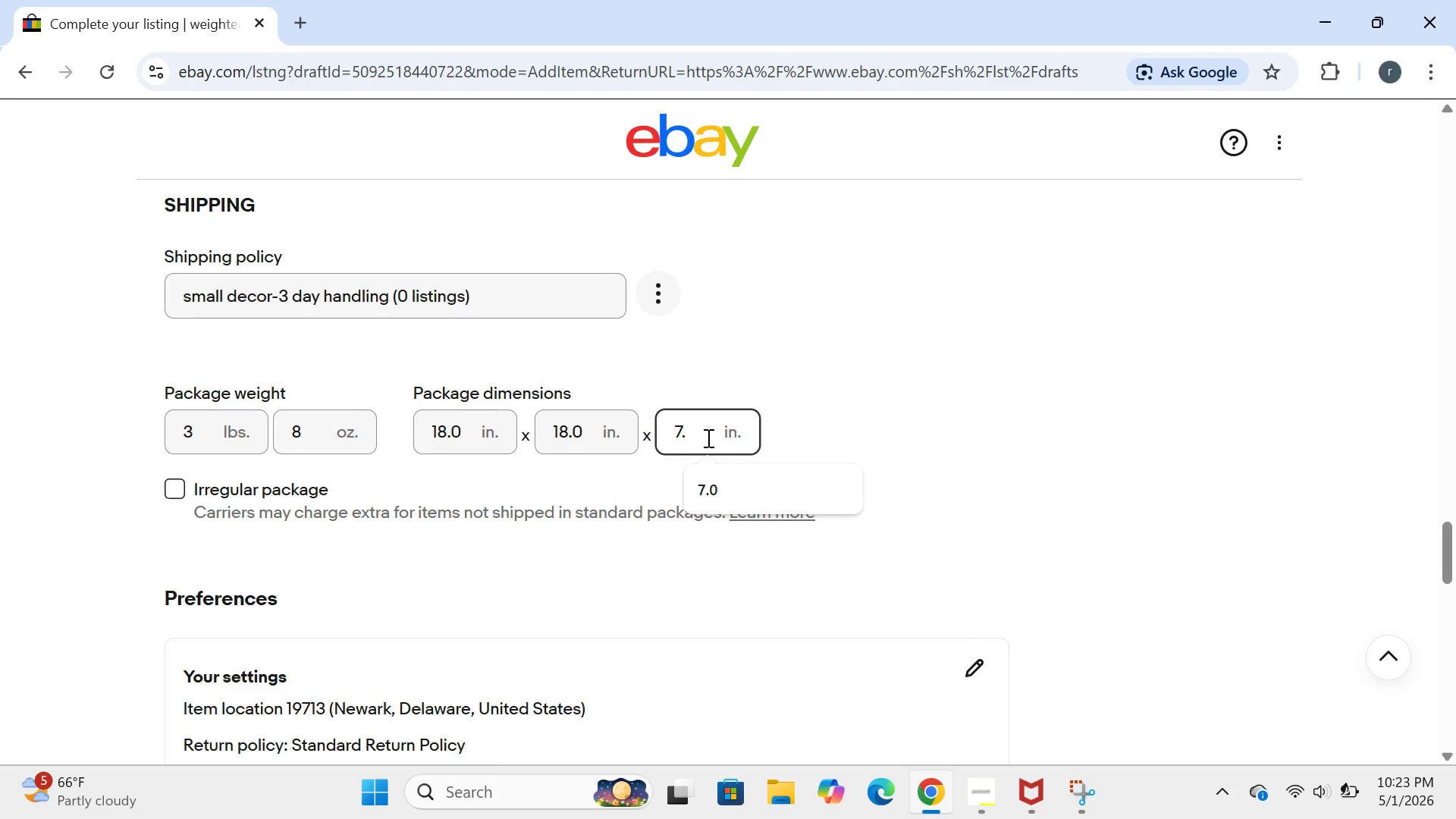 
key(Backspace)
 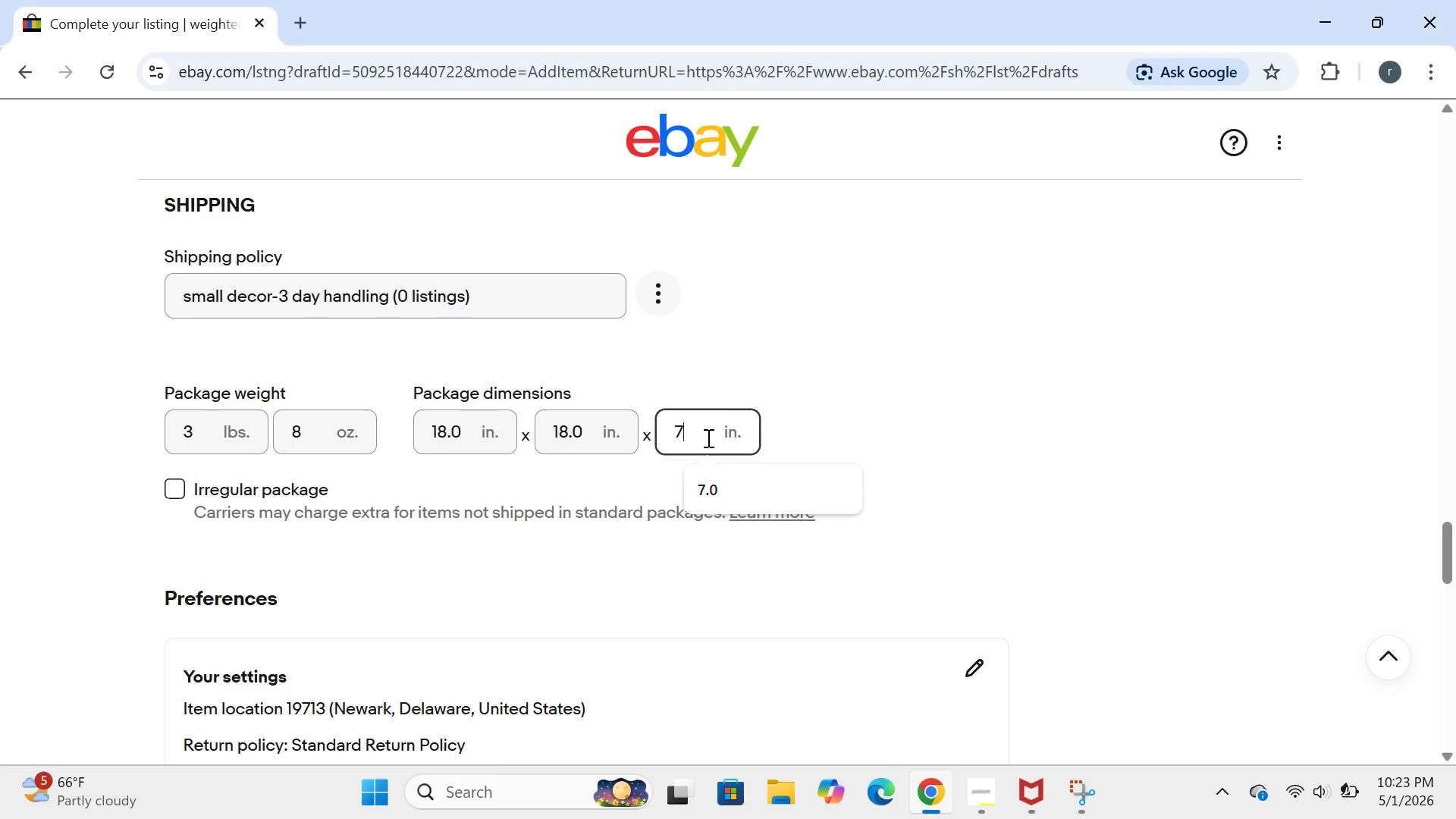 
key(Backspace)
 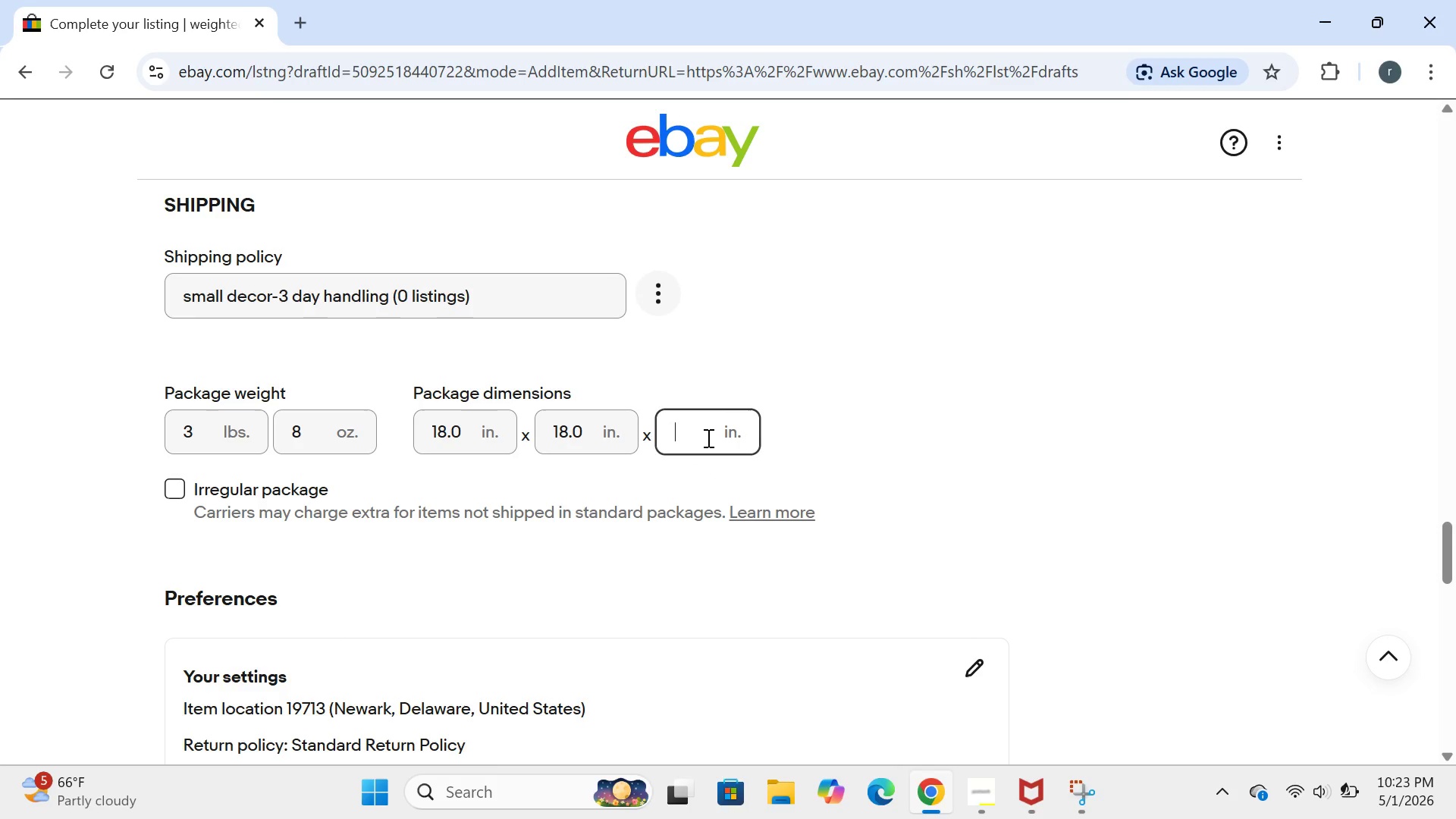 
key(2)
 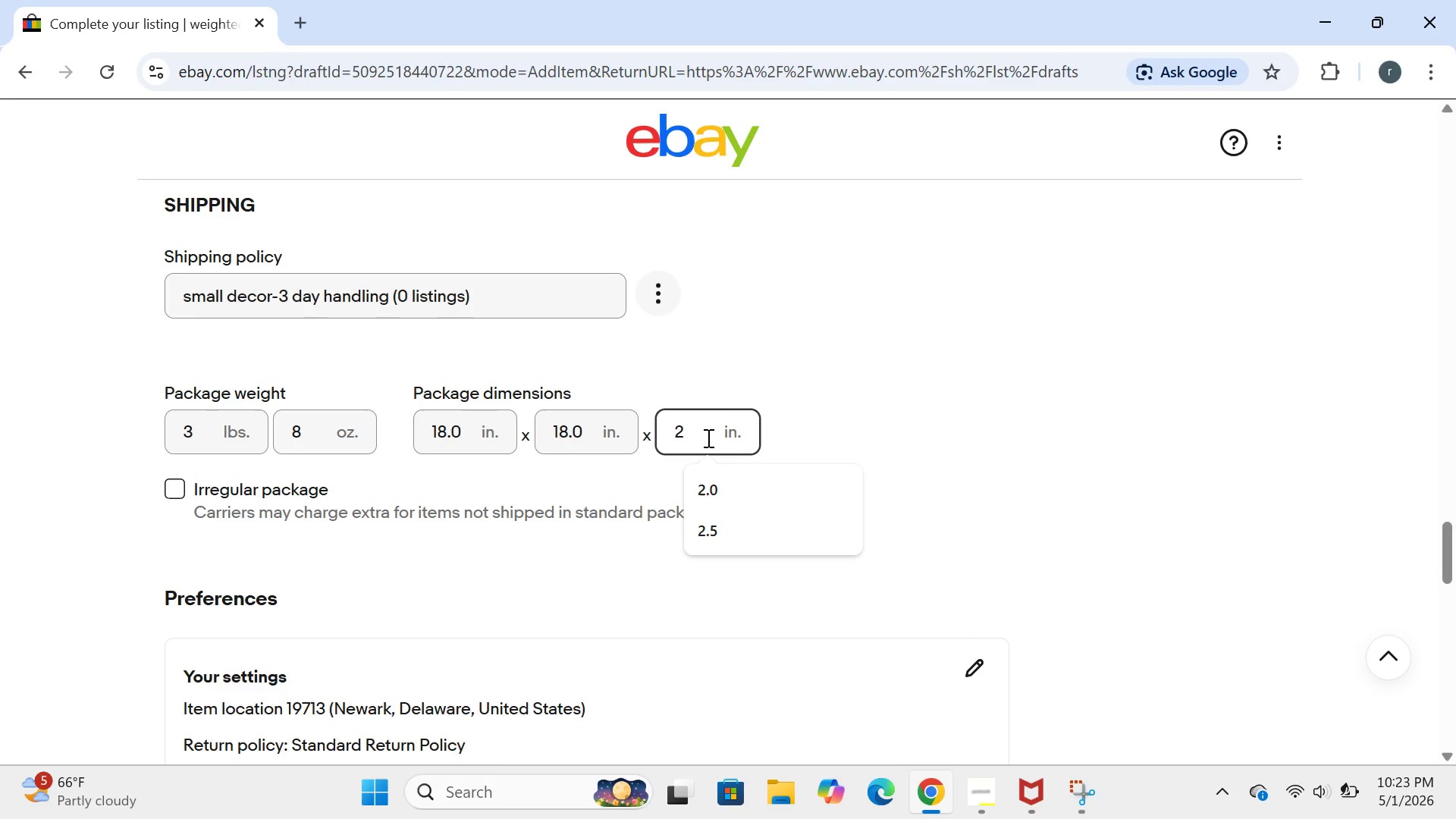 
wait(13.28)
 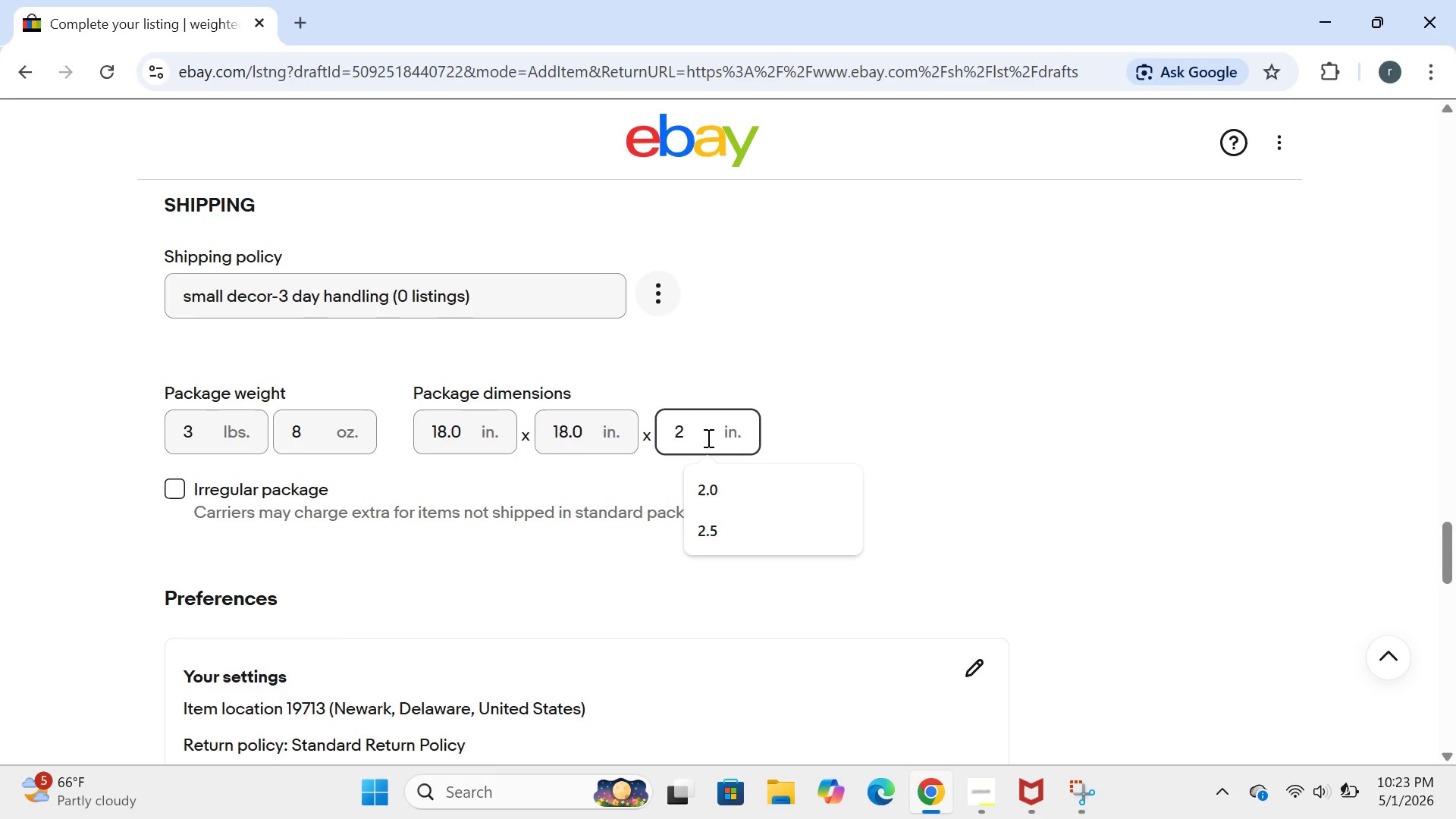 
left_click([1007, 422])
 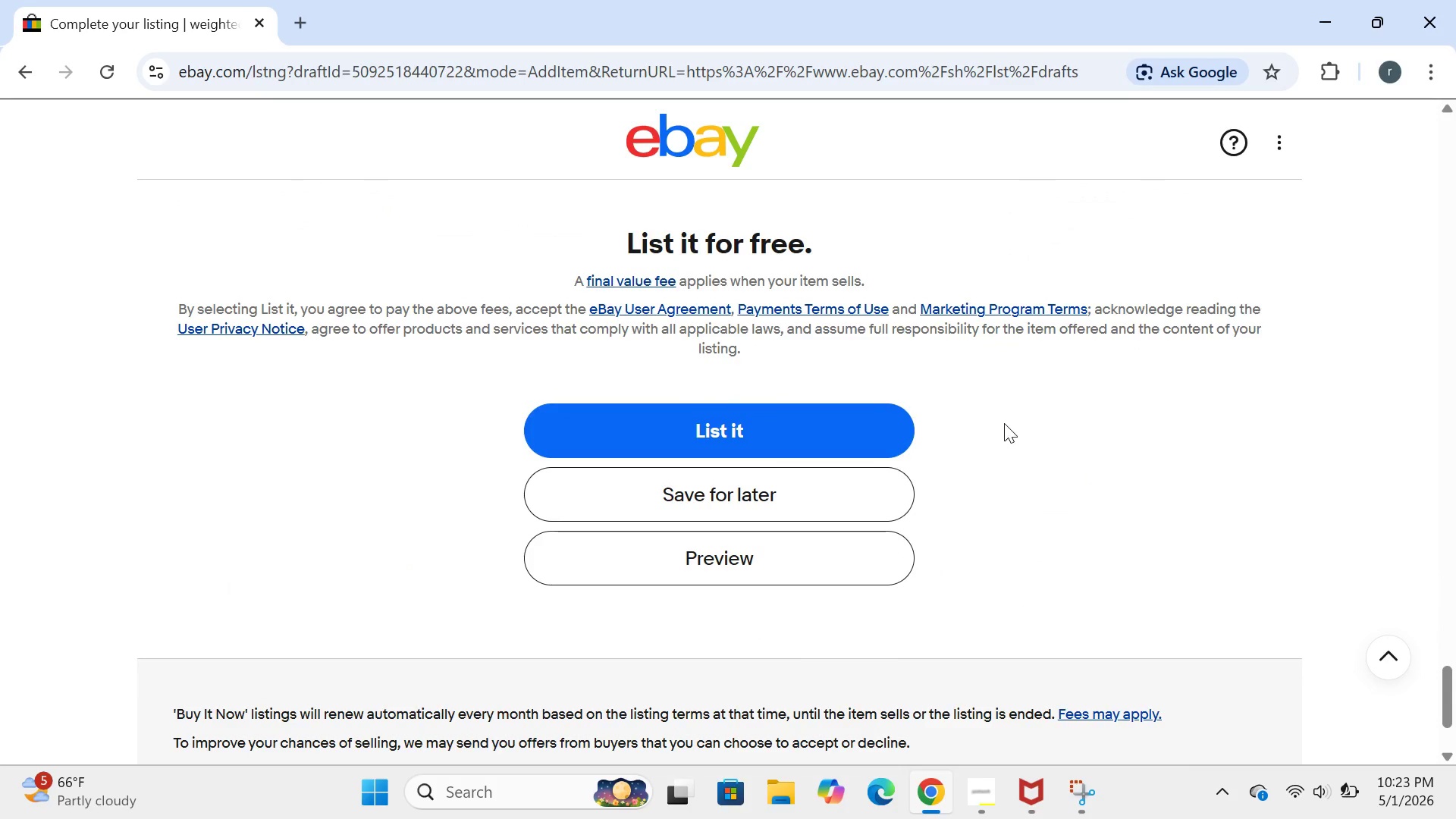 
left_click([852, 492])
 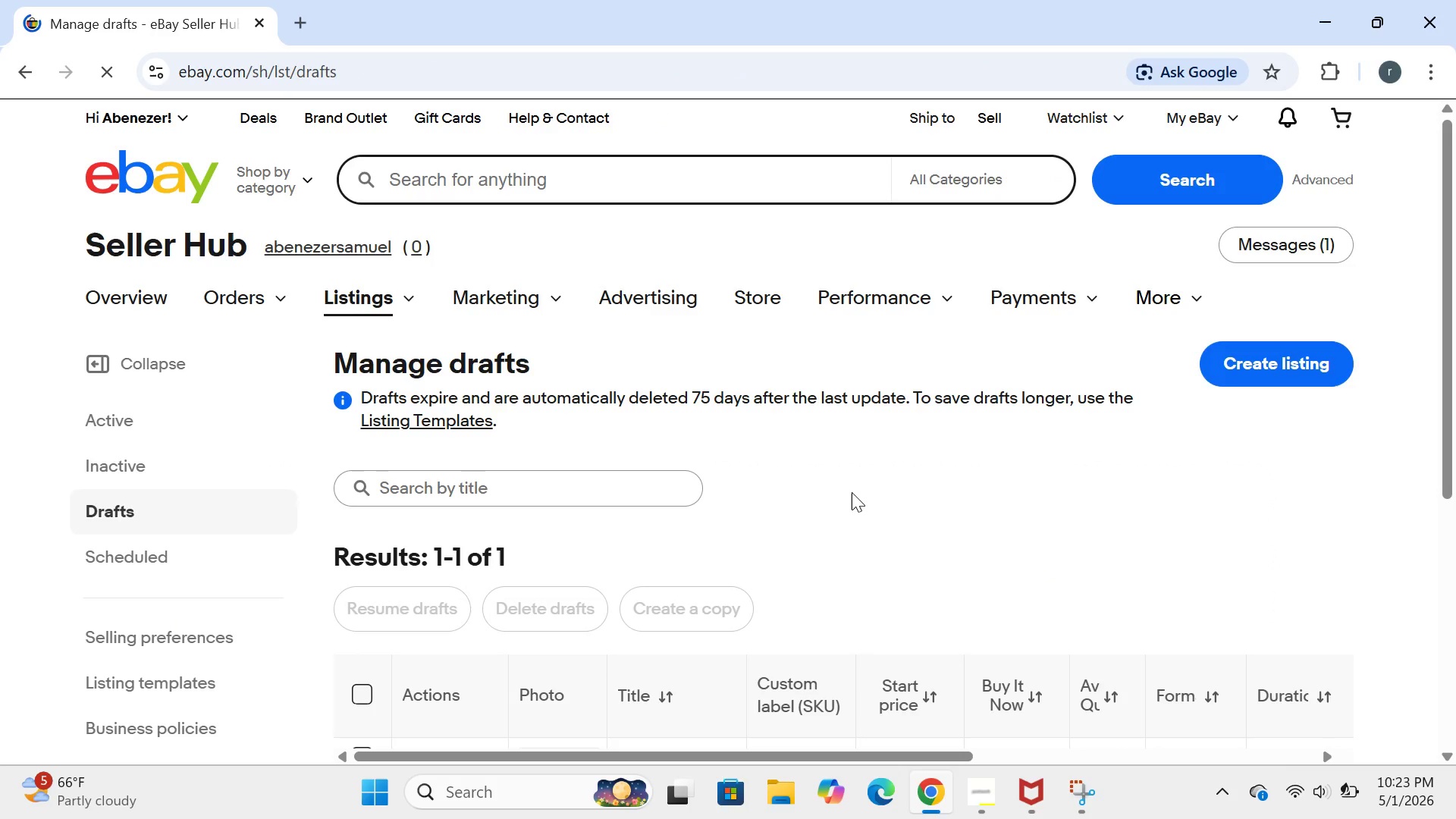 
wait(13.77)
 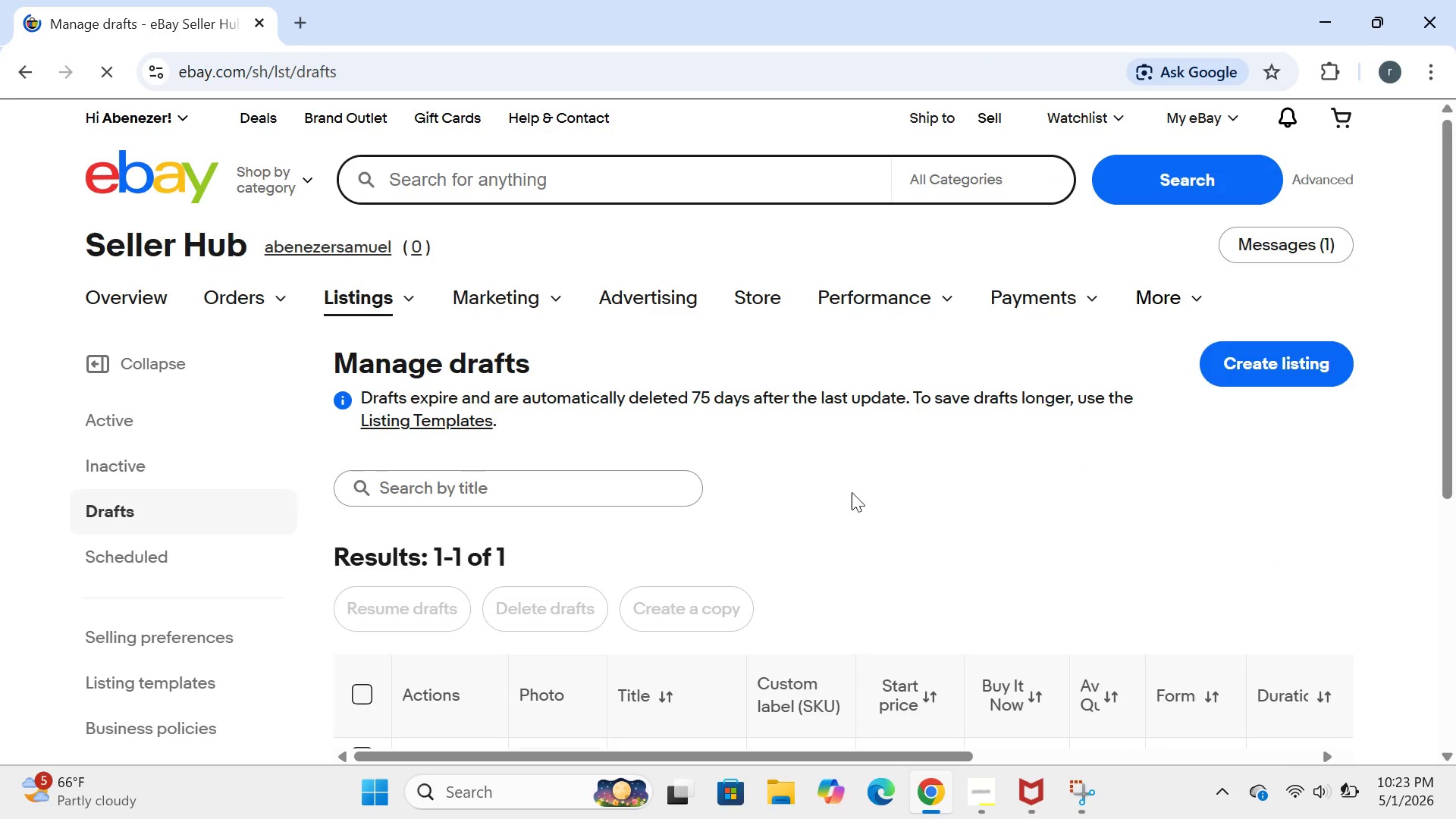 
double_click([372, 300])
 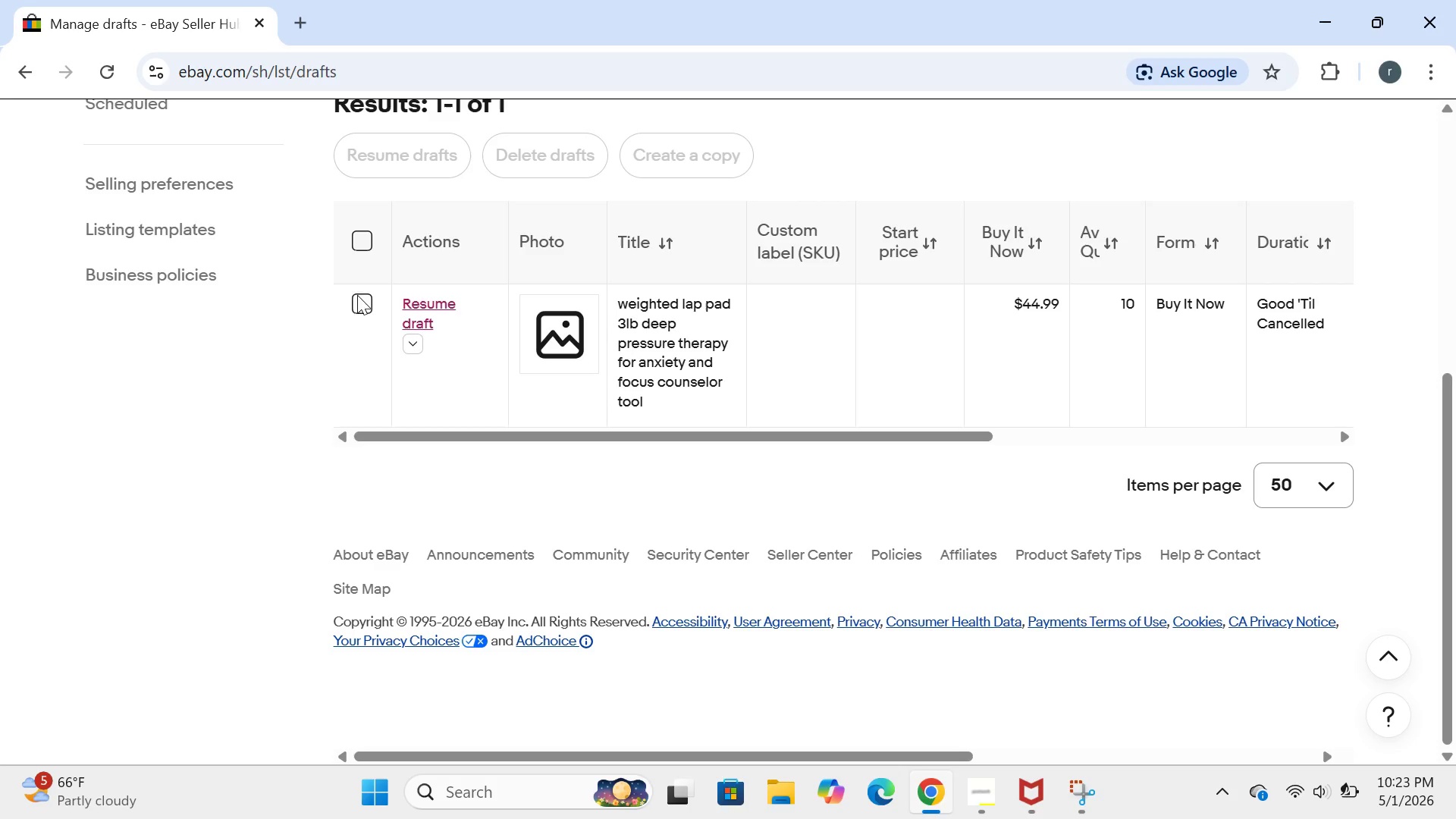 
left_click([357, 302])
 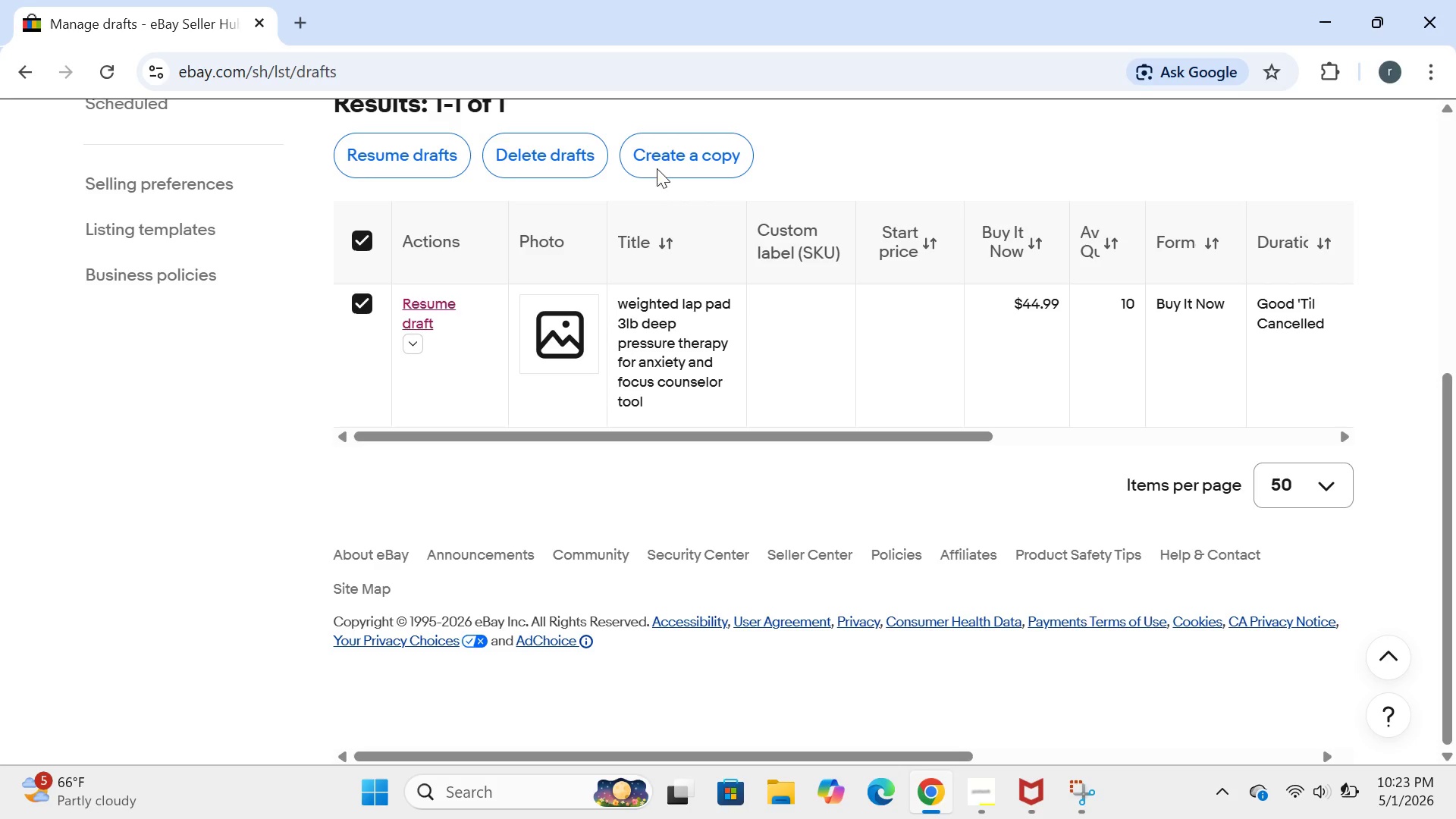 
left_click([657, 166])
 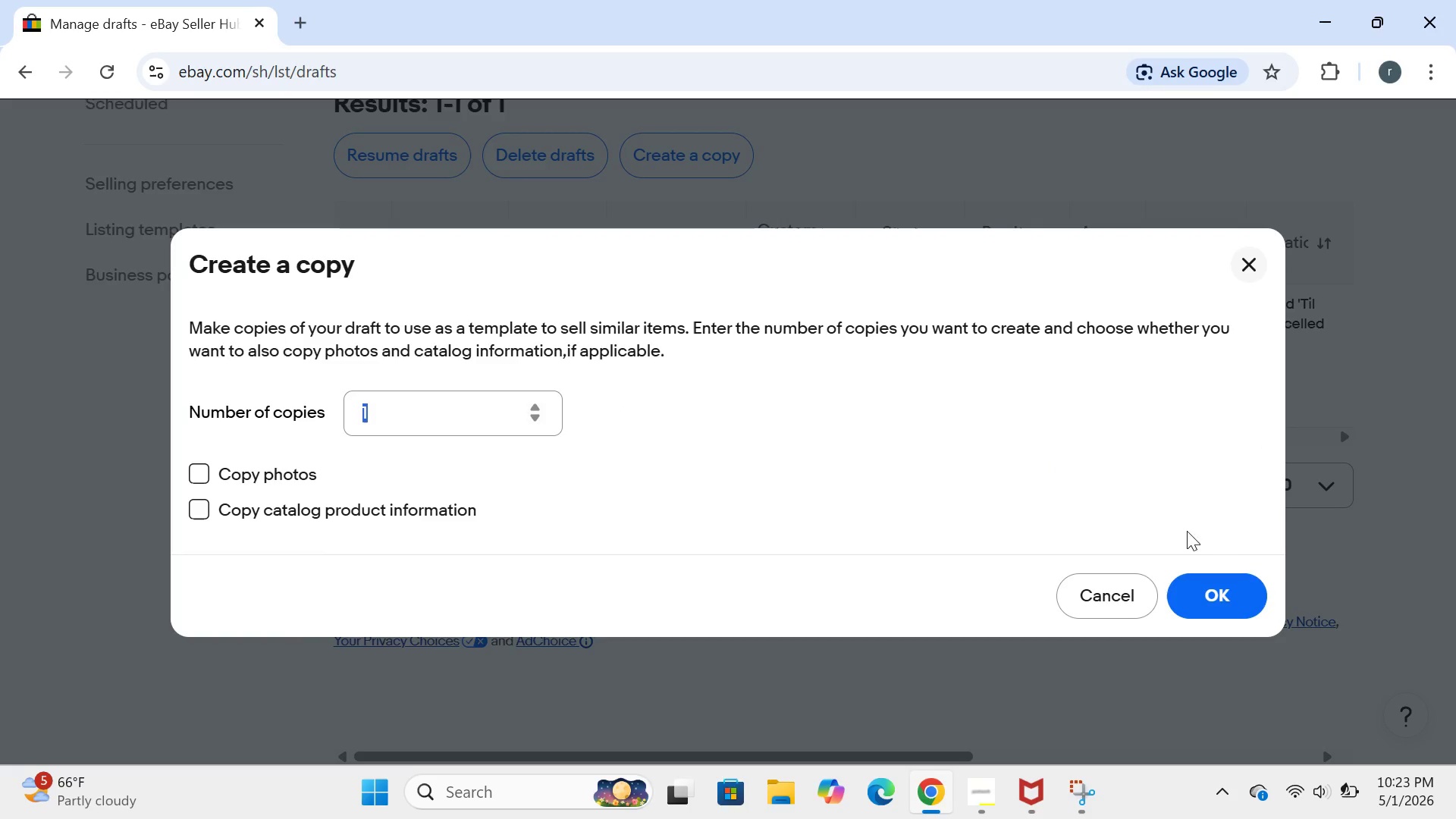 
left_click([1214, 582])
 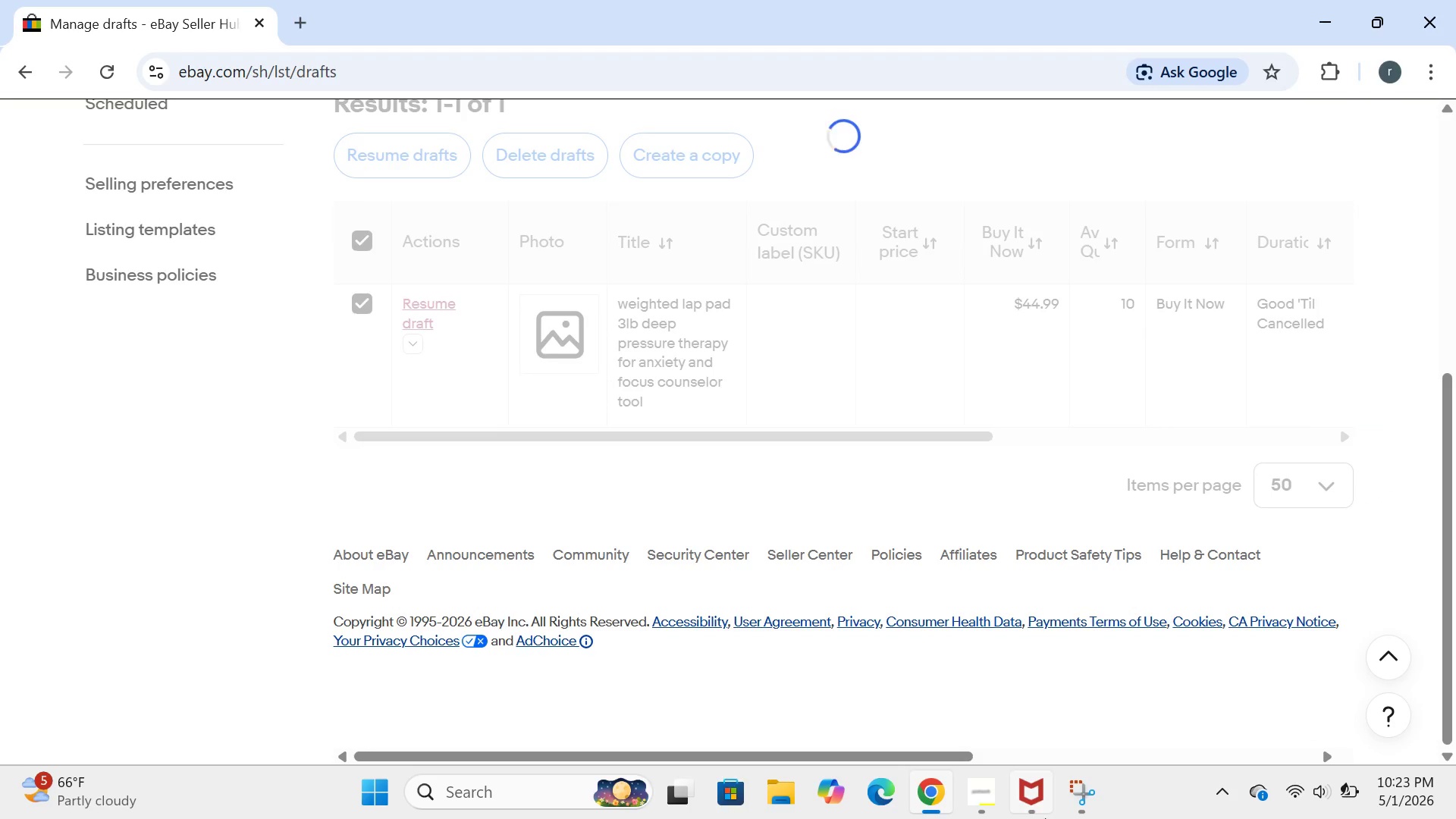 
wait(5.27)
 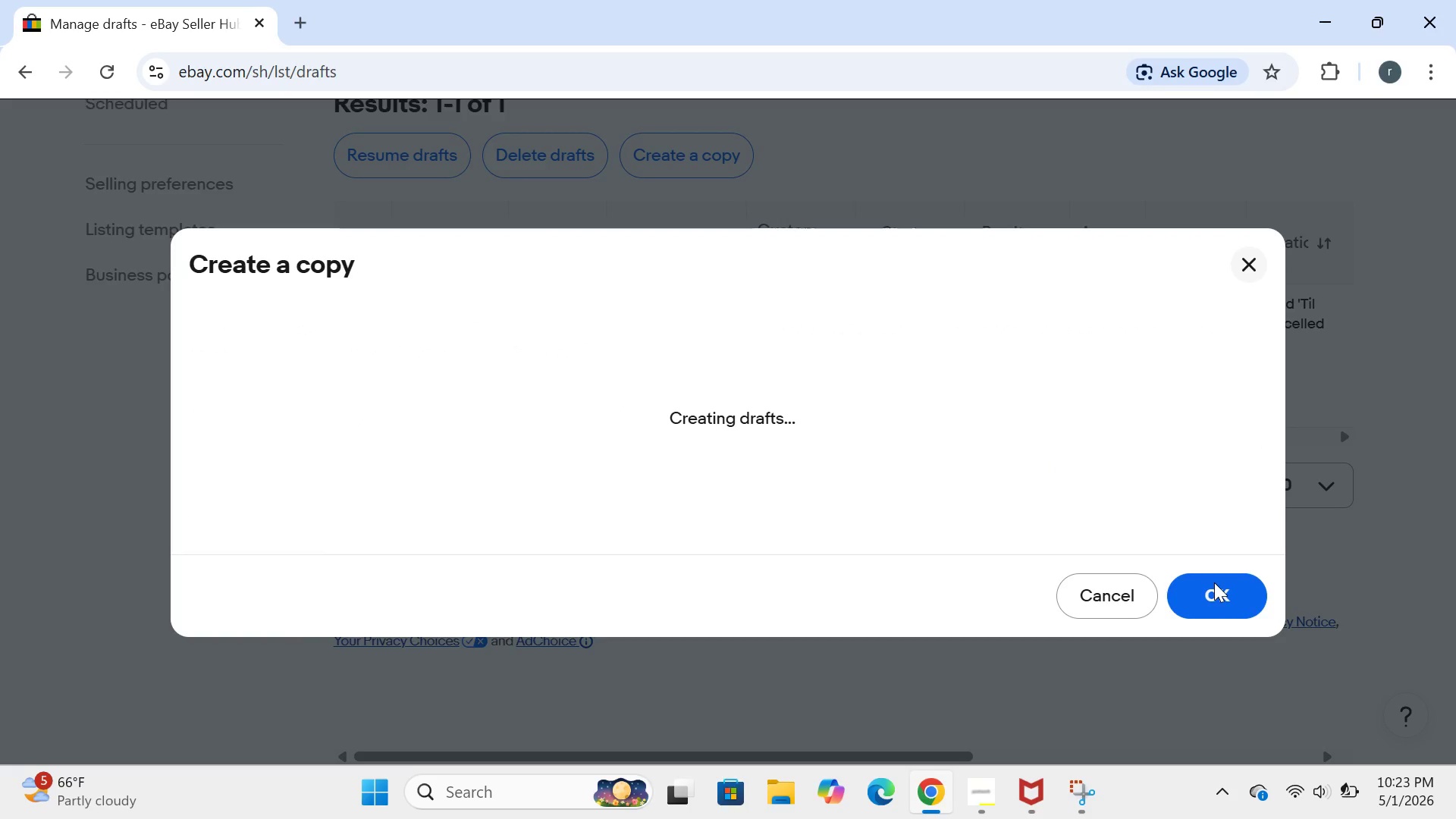 
left_click([968, 785])